 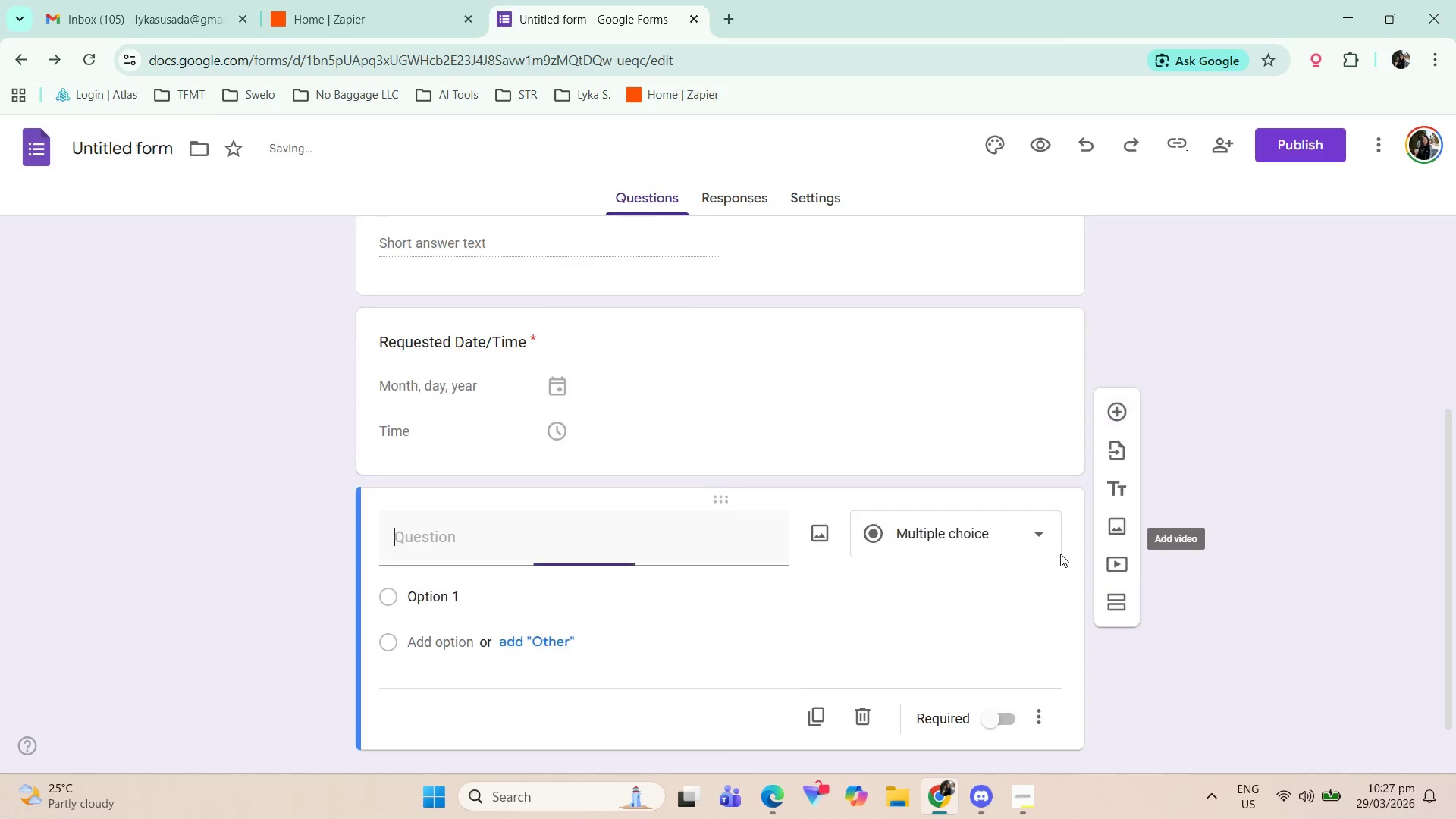 
scroll: coordinate [896, 554], scroll_direction: down, amount: 1.0
 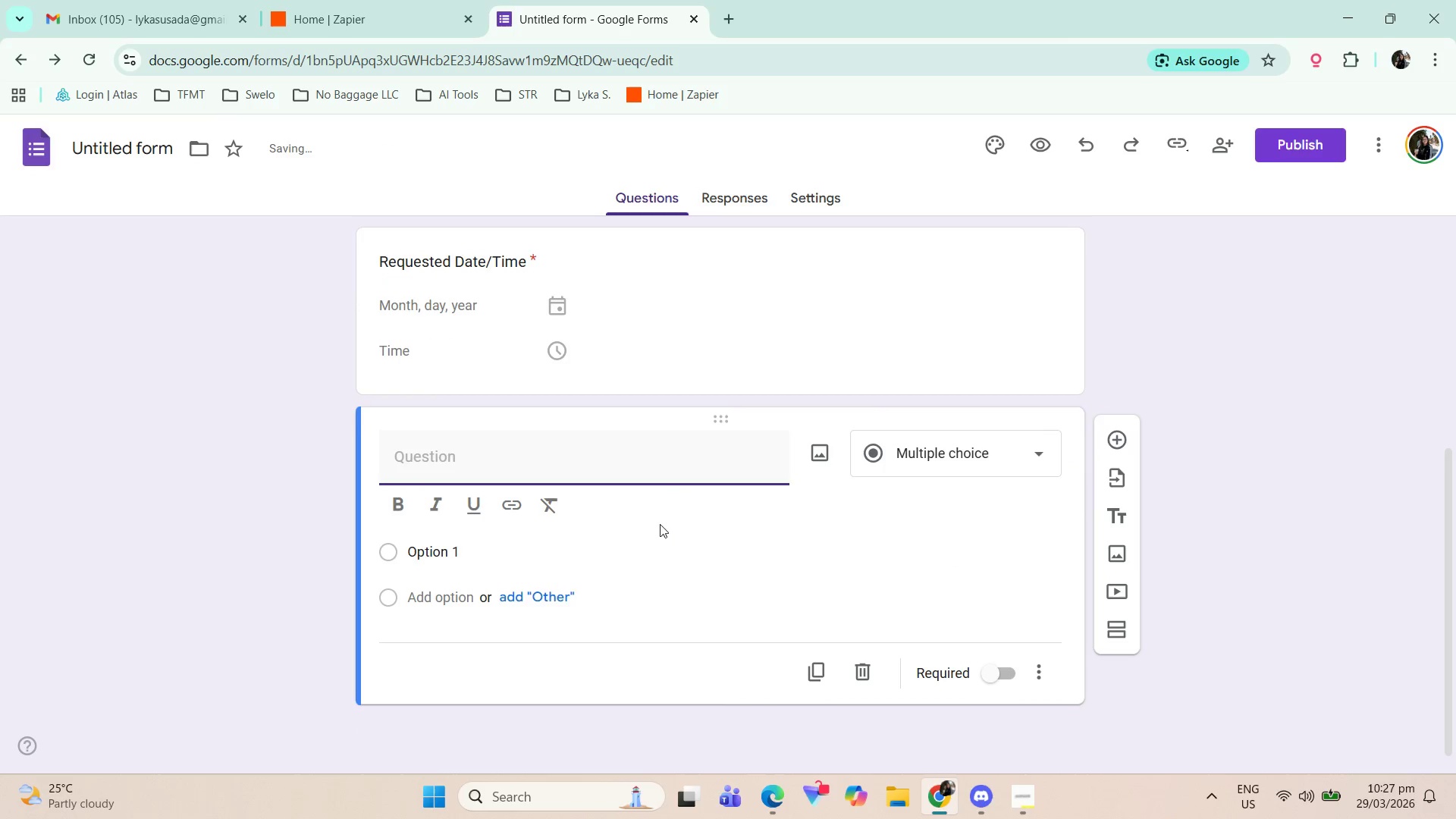 
key(Control+V)
 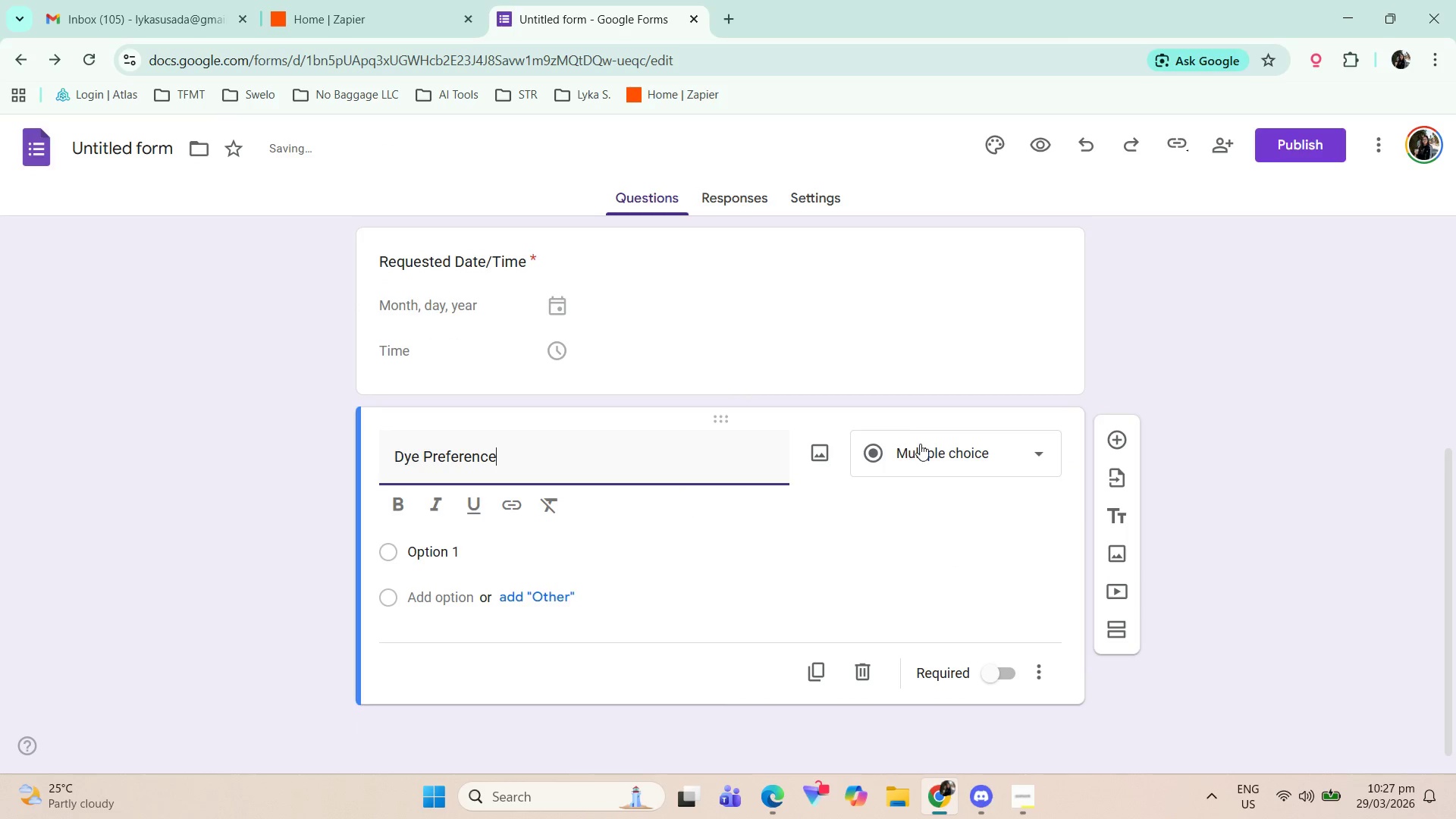 
left_click([949, 447])
 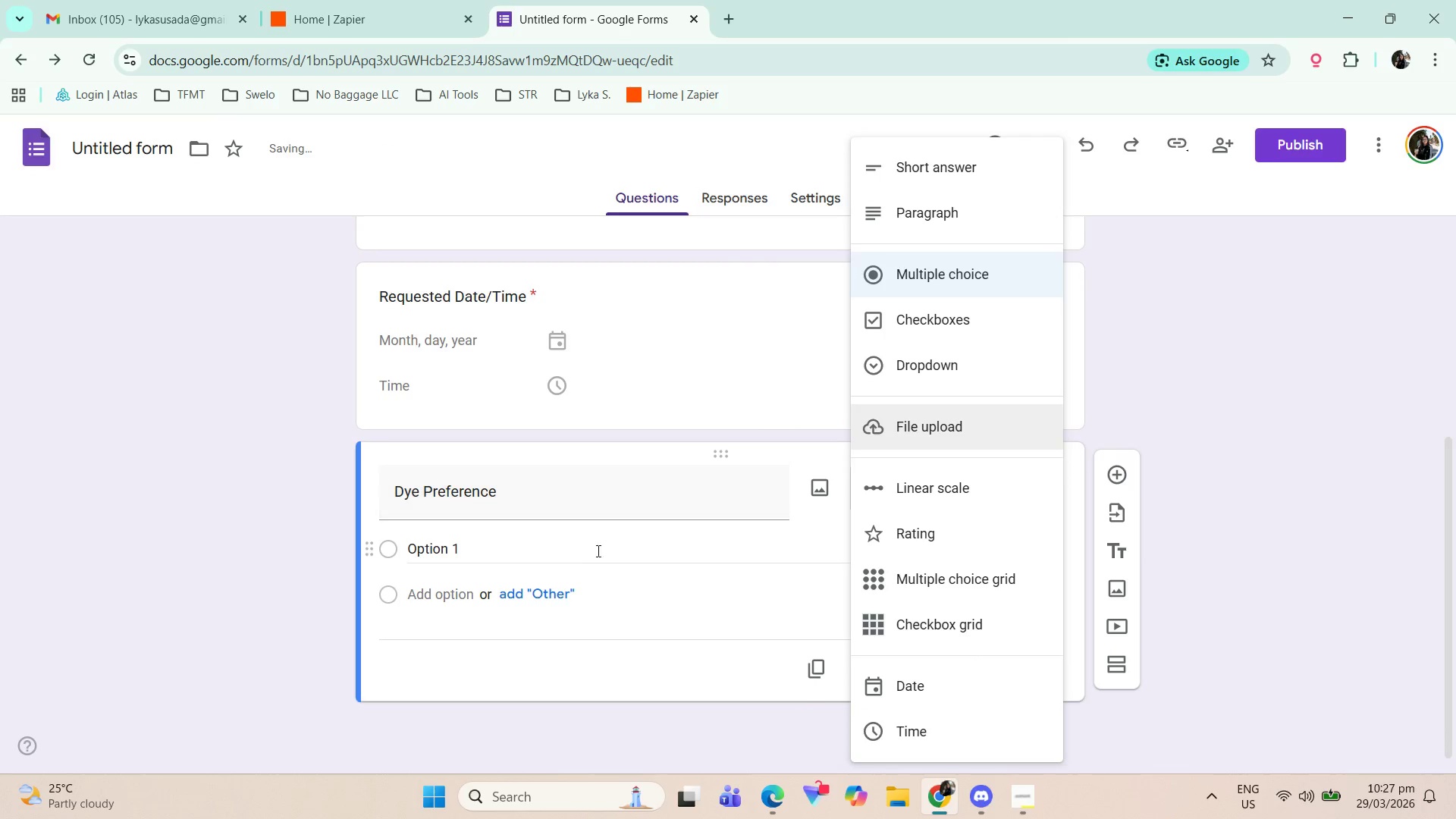 
left_click([576, 556])
 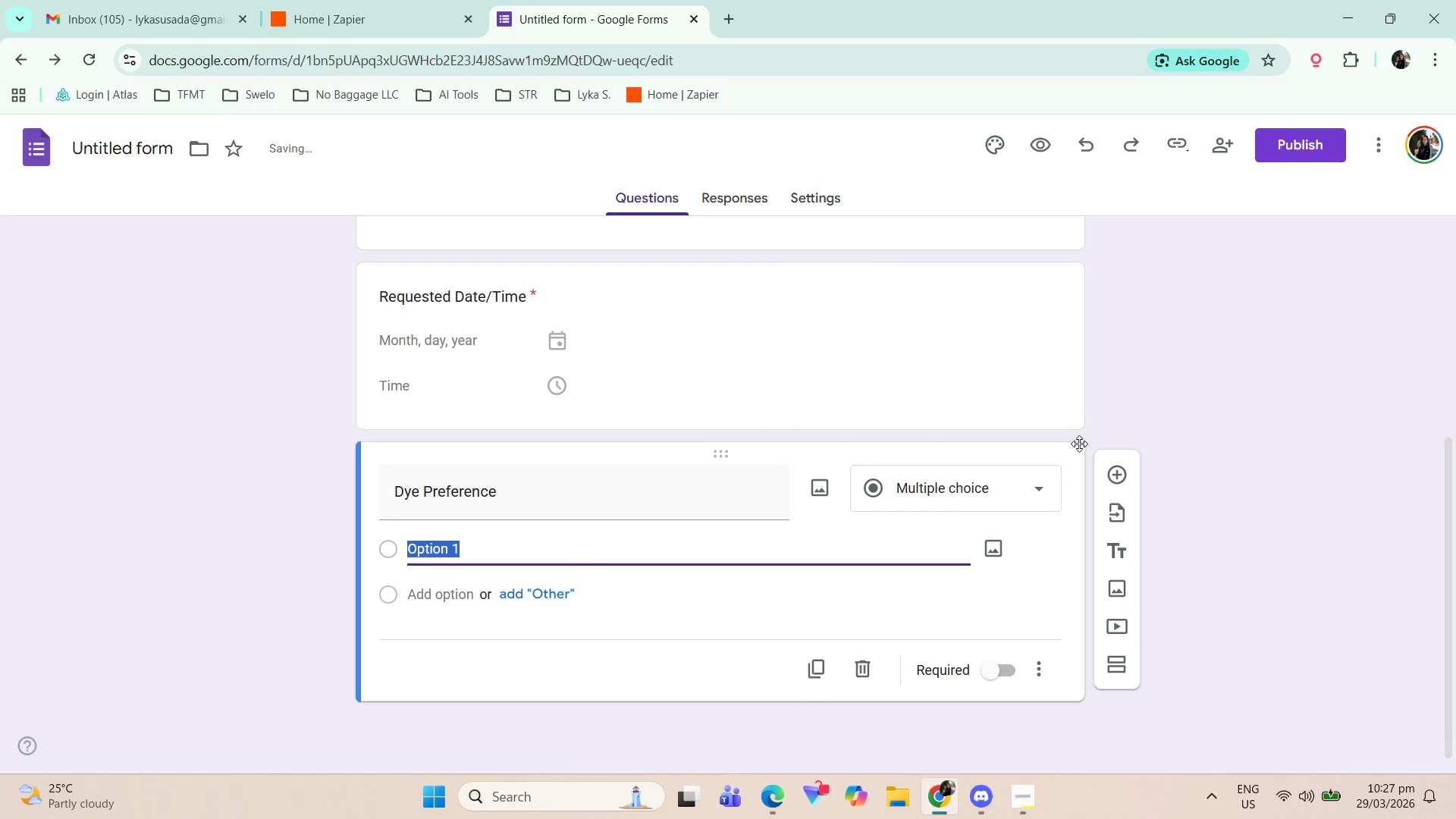 
left_click([1000, 500])
 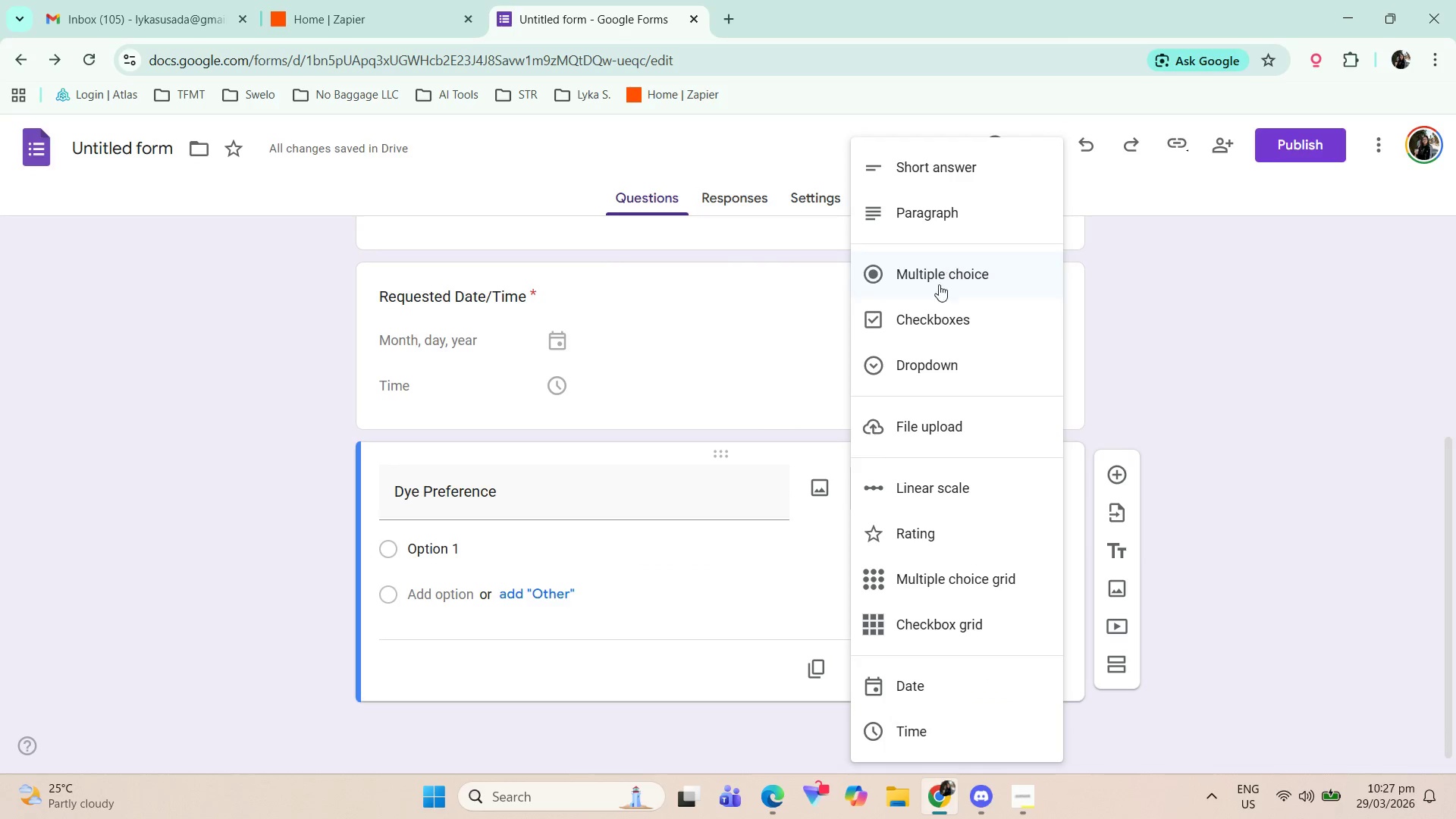 
left_click([955, 325])
 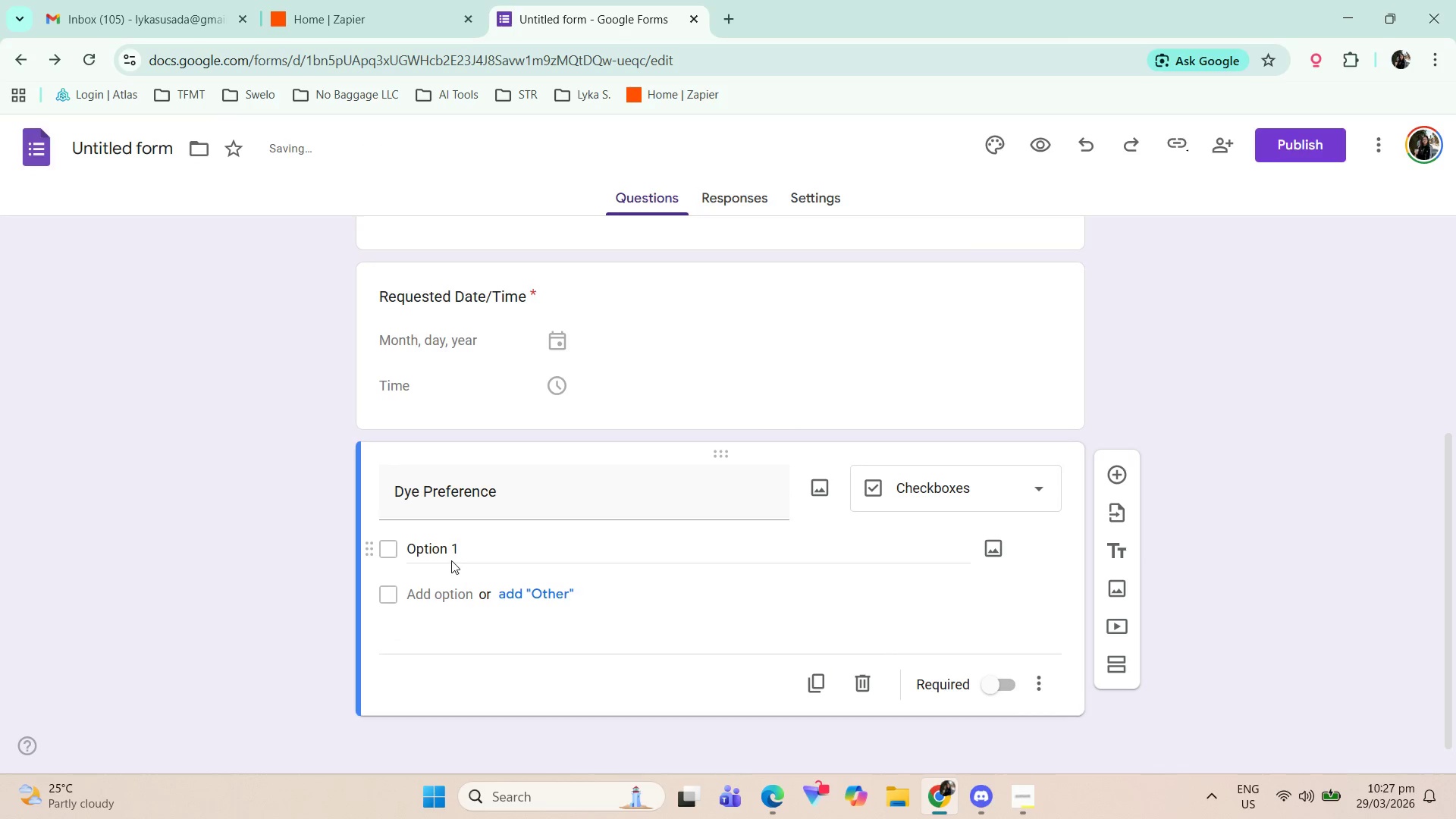 
left_click([460, 547])
 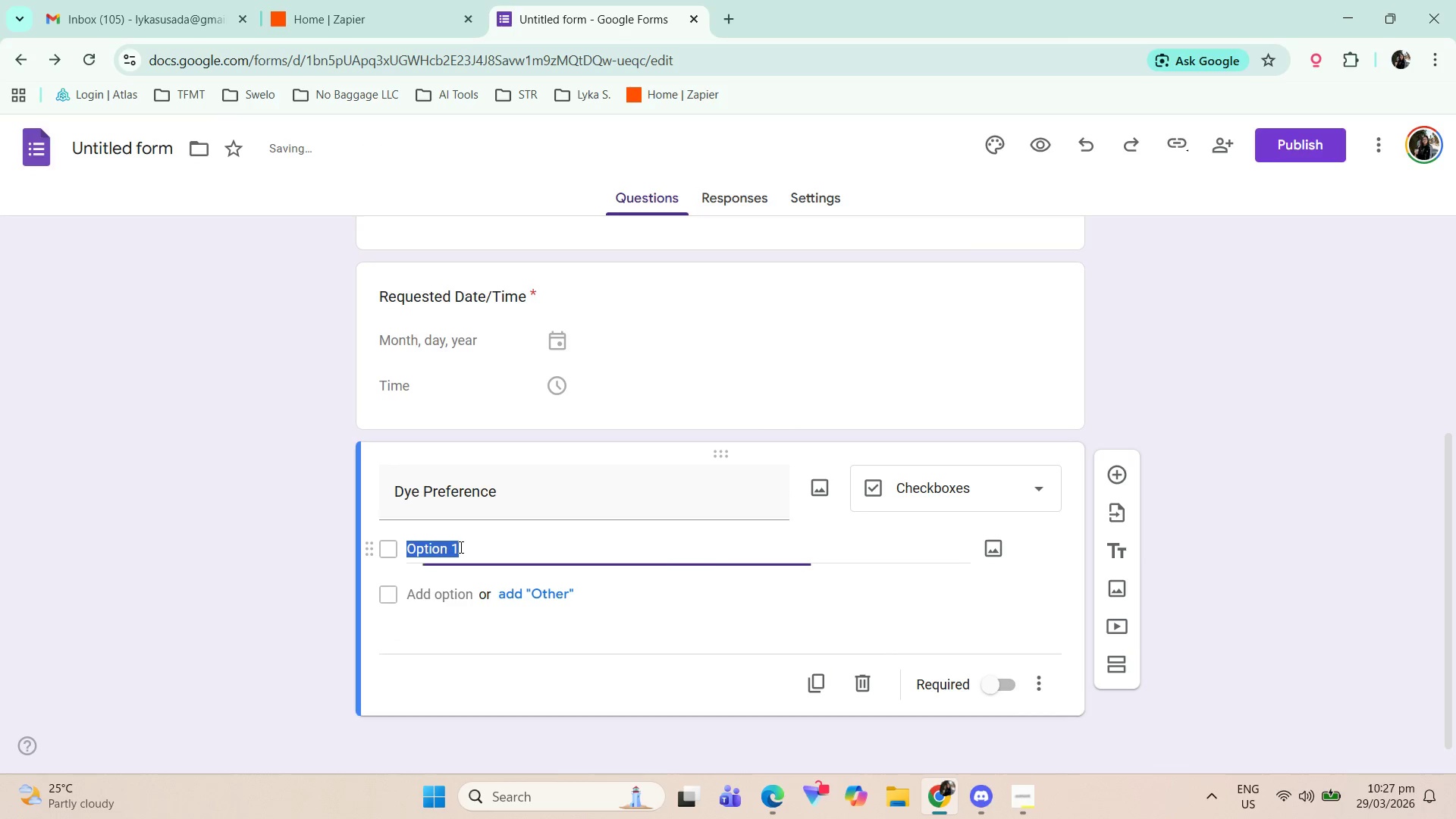 
key(Alt+AltLeft)
 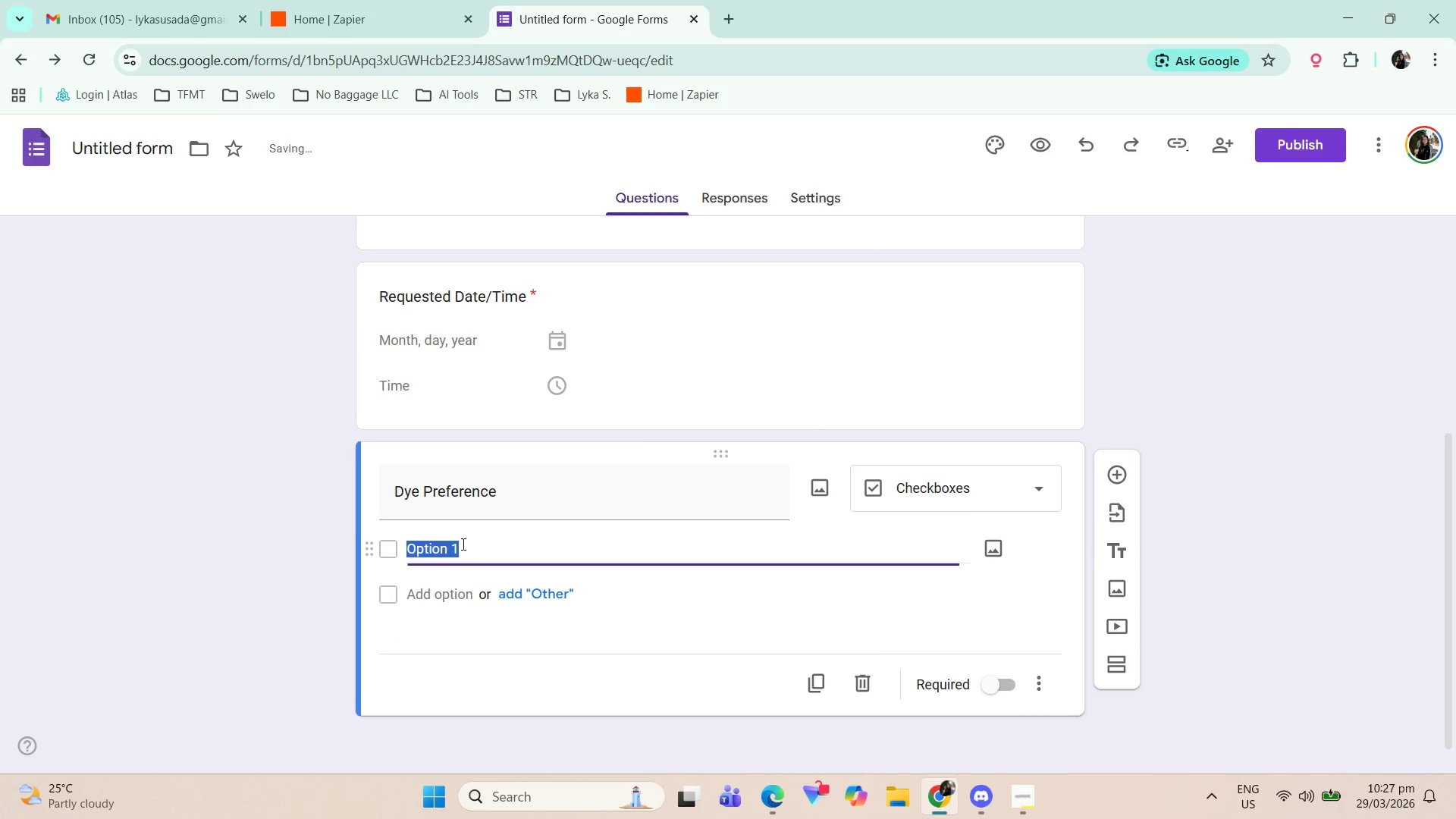 
key(Alt+Tab)